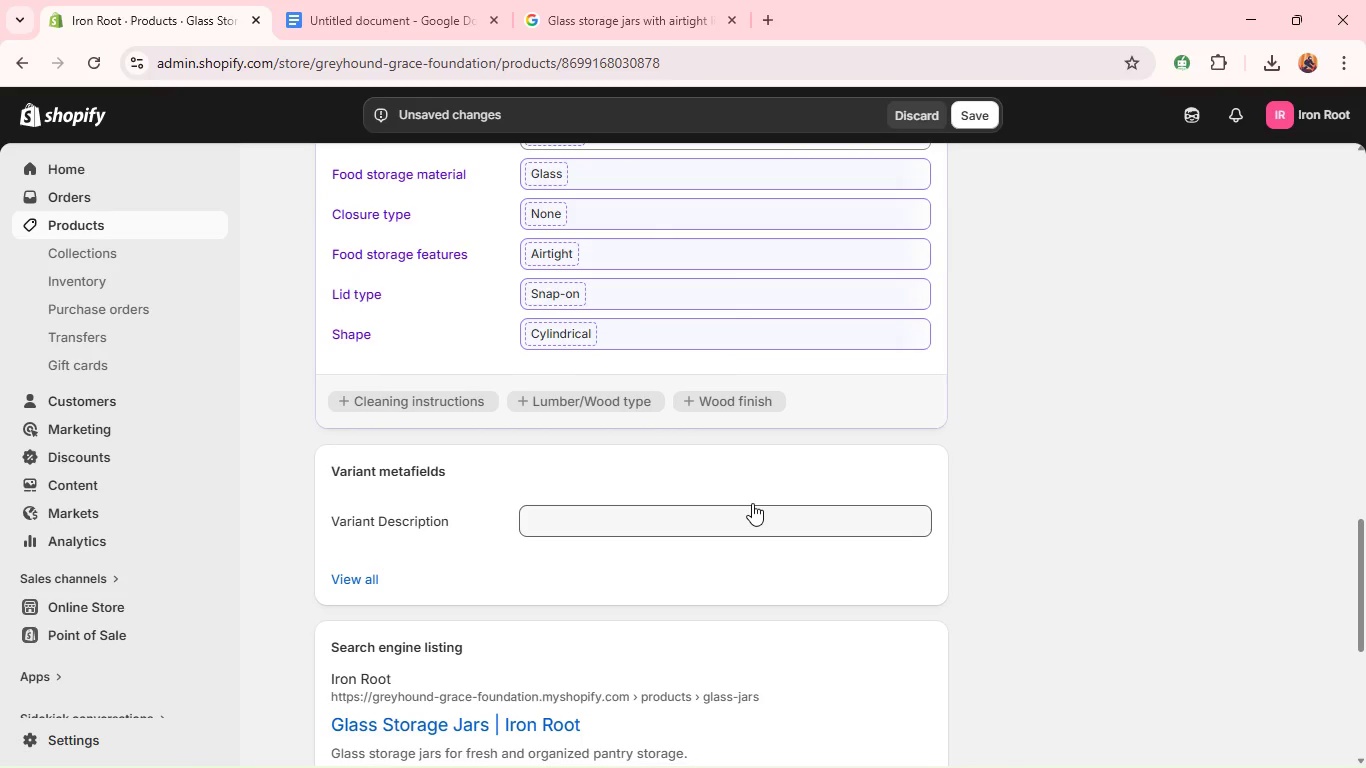 
wait(18.61)
 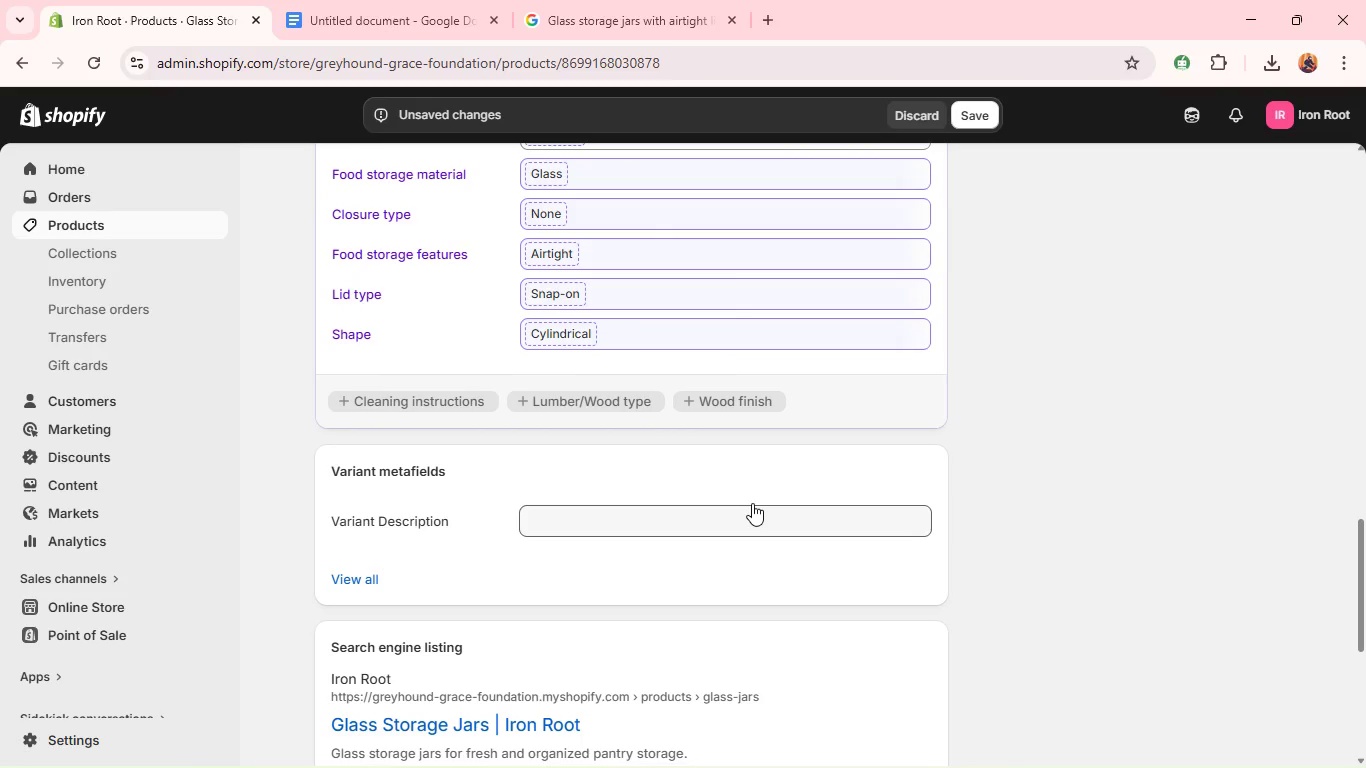 
left_click([1181, 394])
 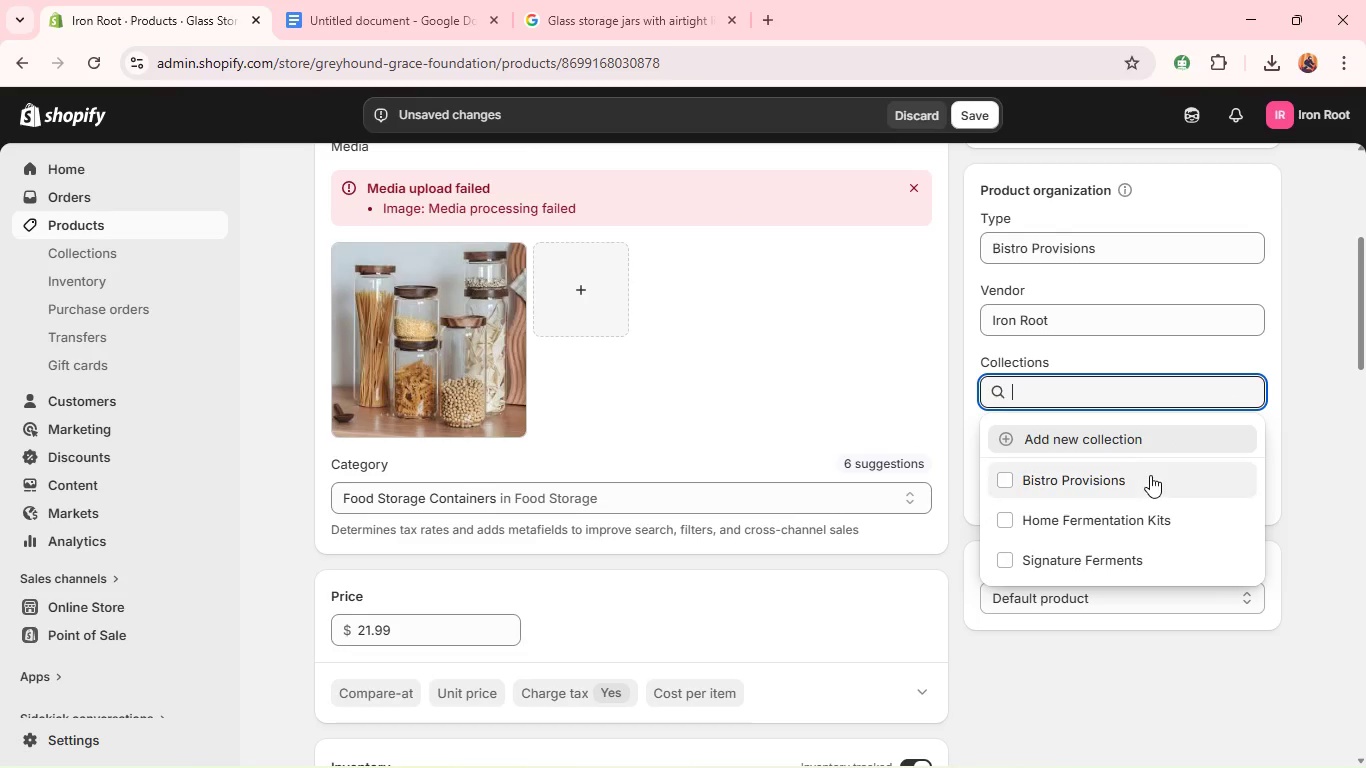 
left_click([1148, 477])
 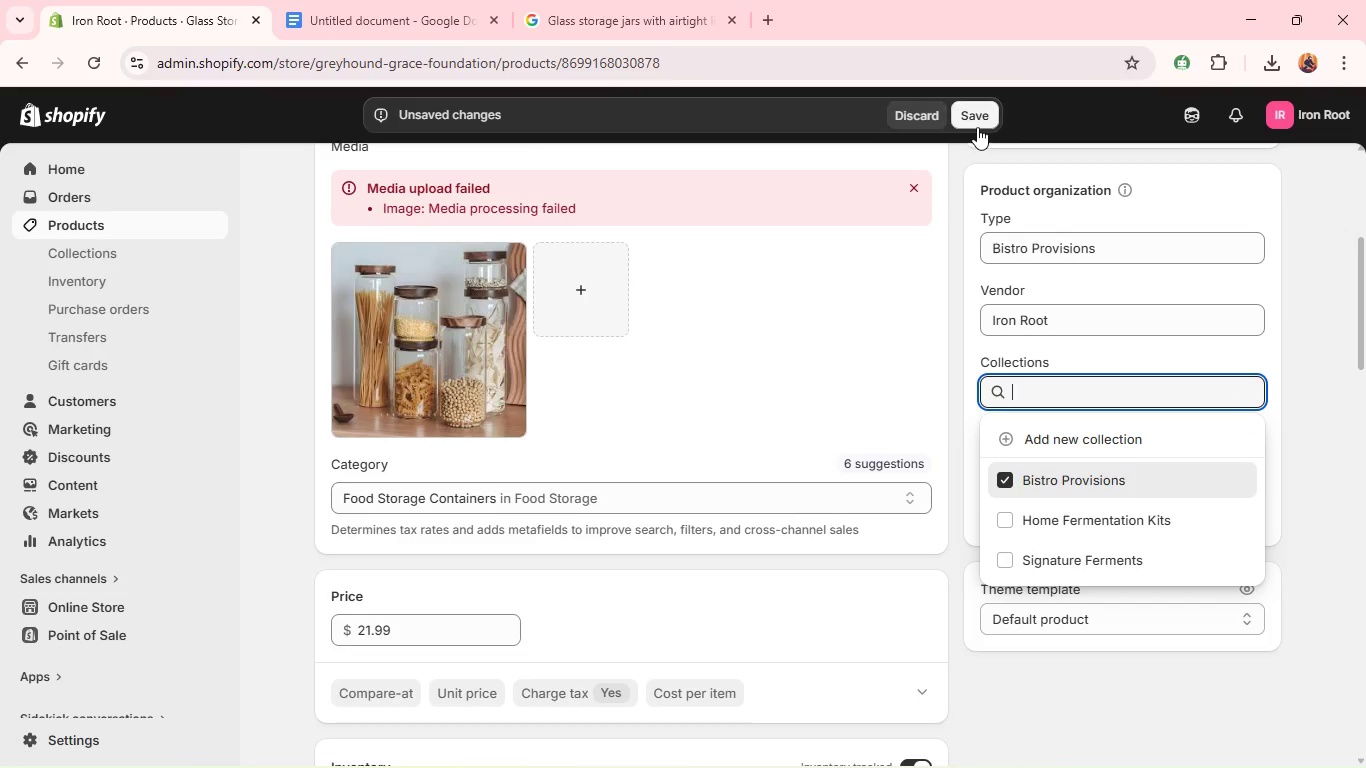 
left_click([979, 117])
 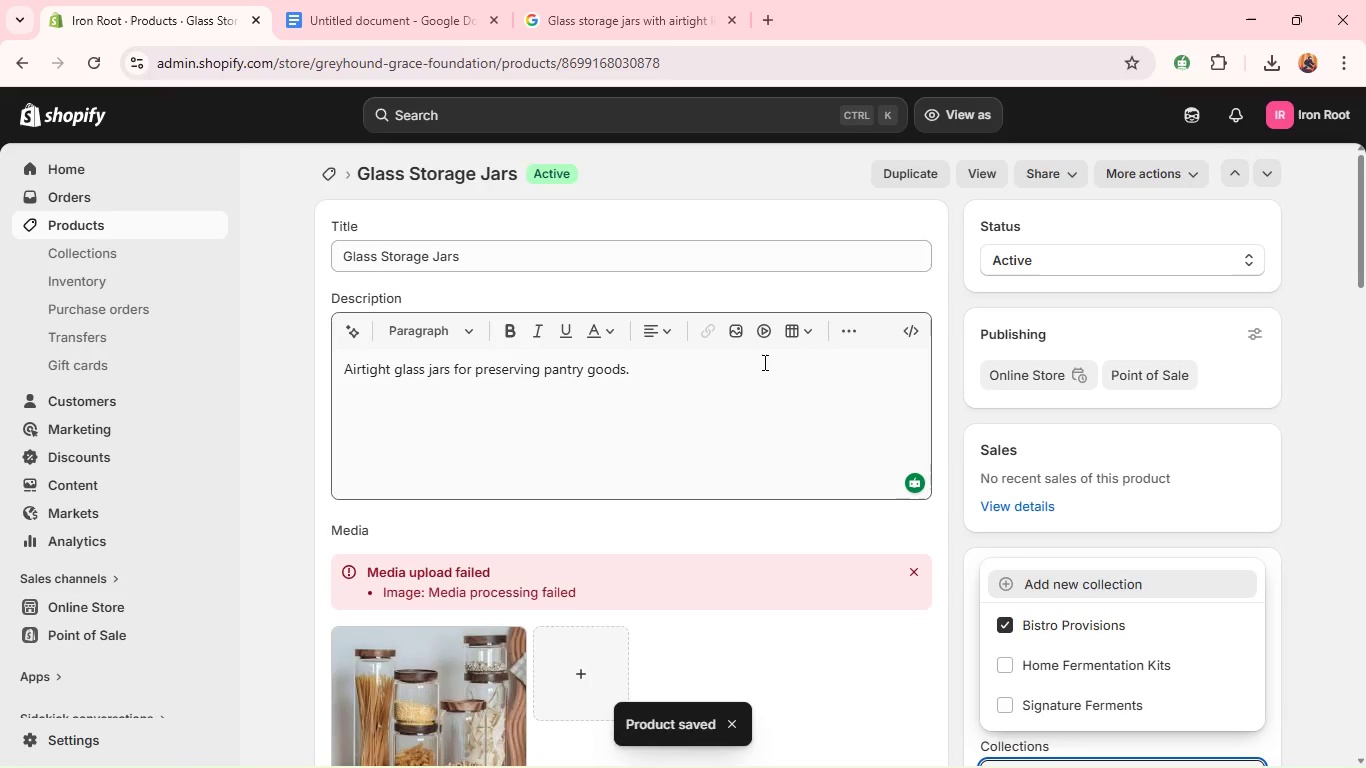 
wait(19.06)
 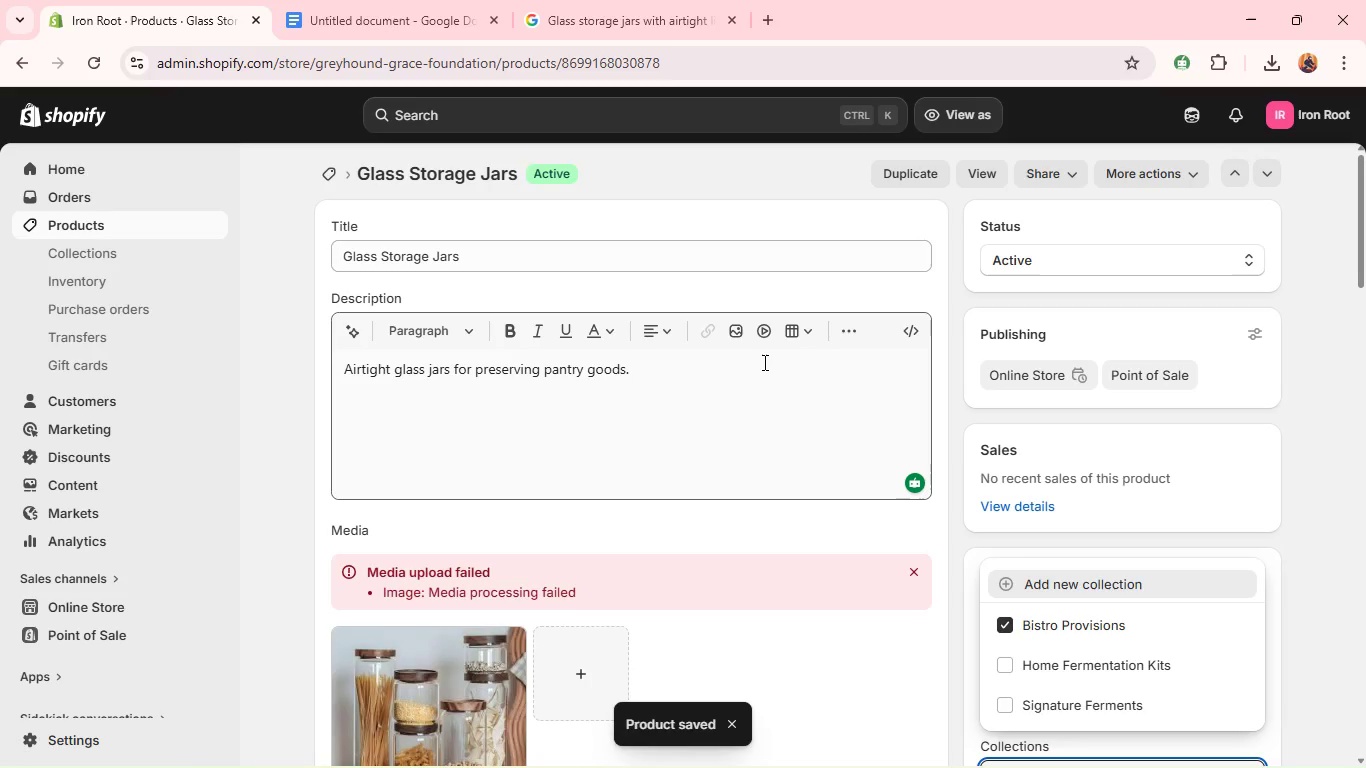 
left_click([173, 220])
 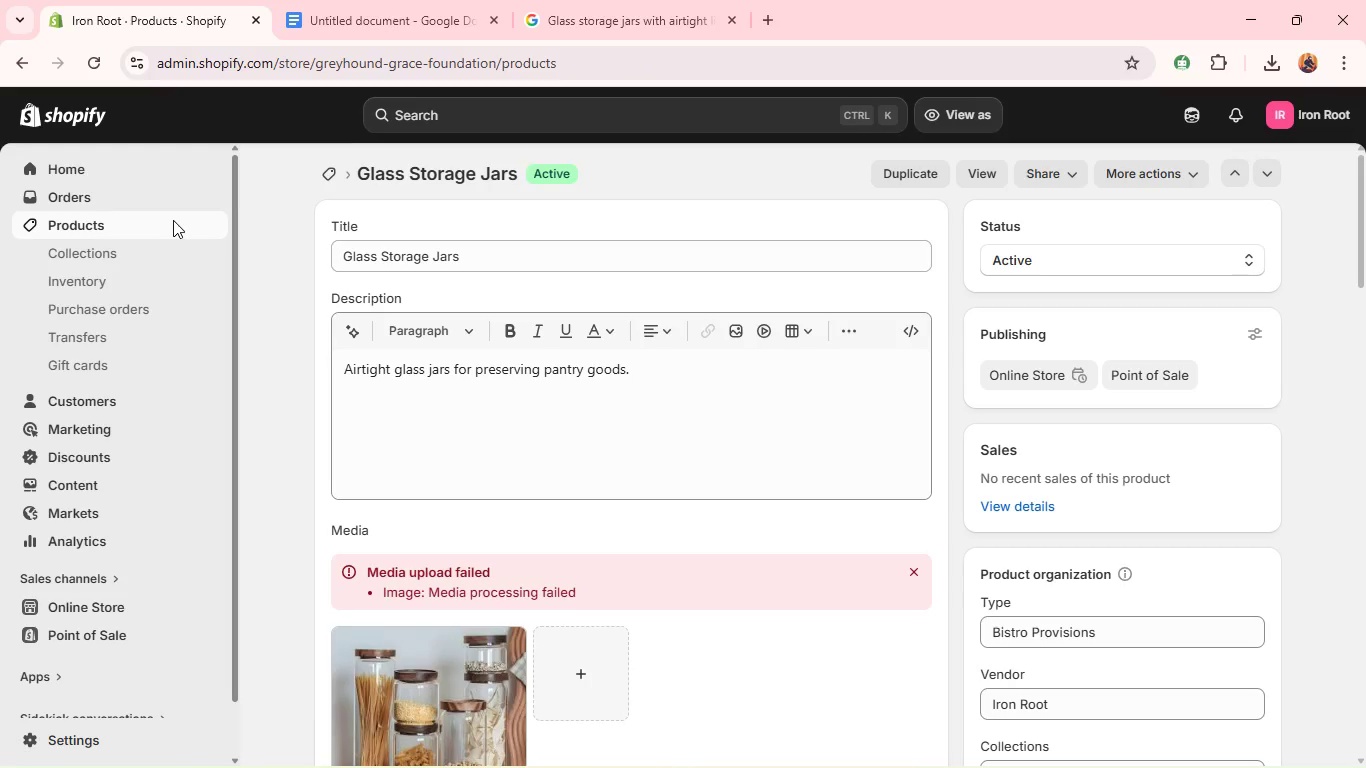 
wait(10.95)
 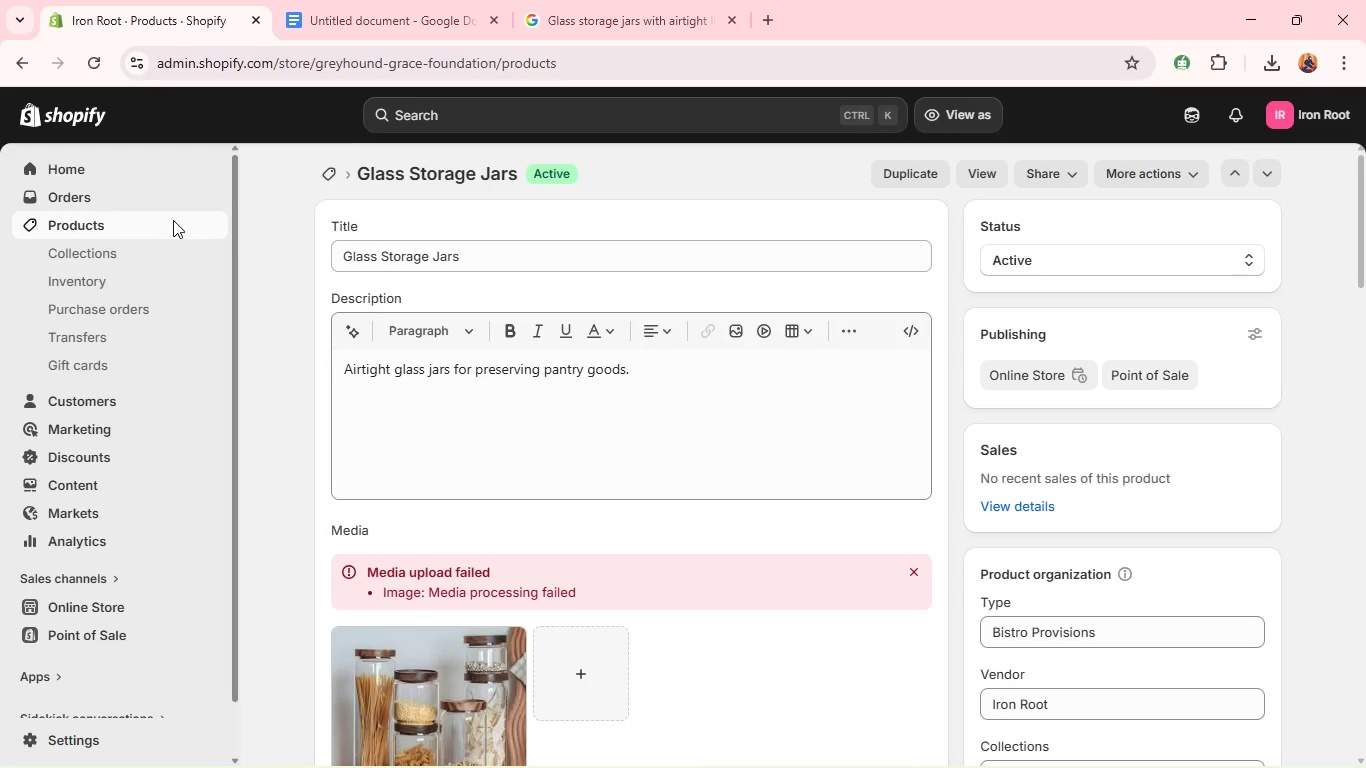 
left_click([373, 568])
 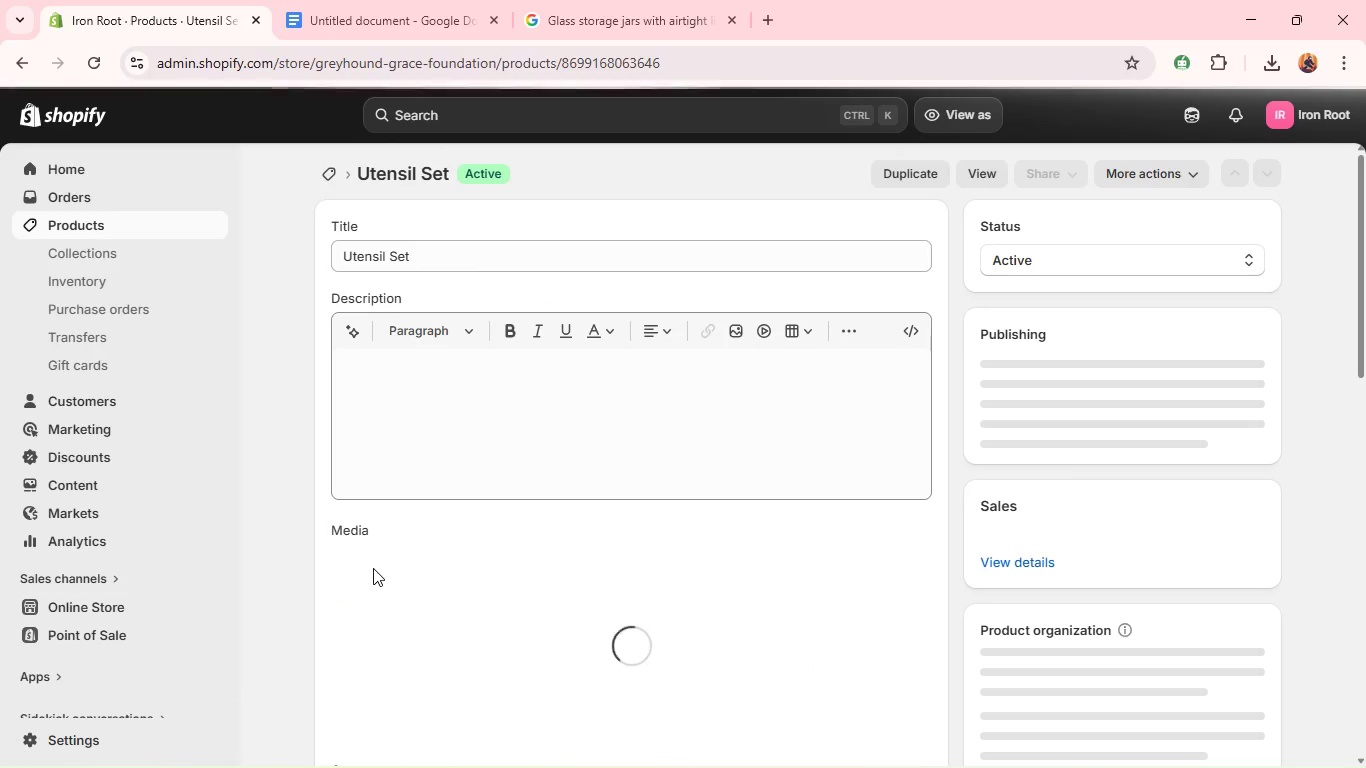 
wait(12.8)
 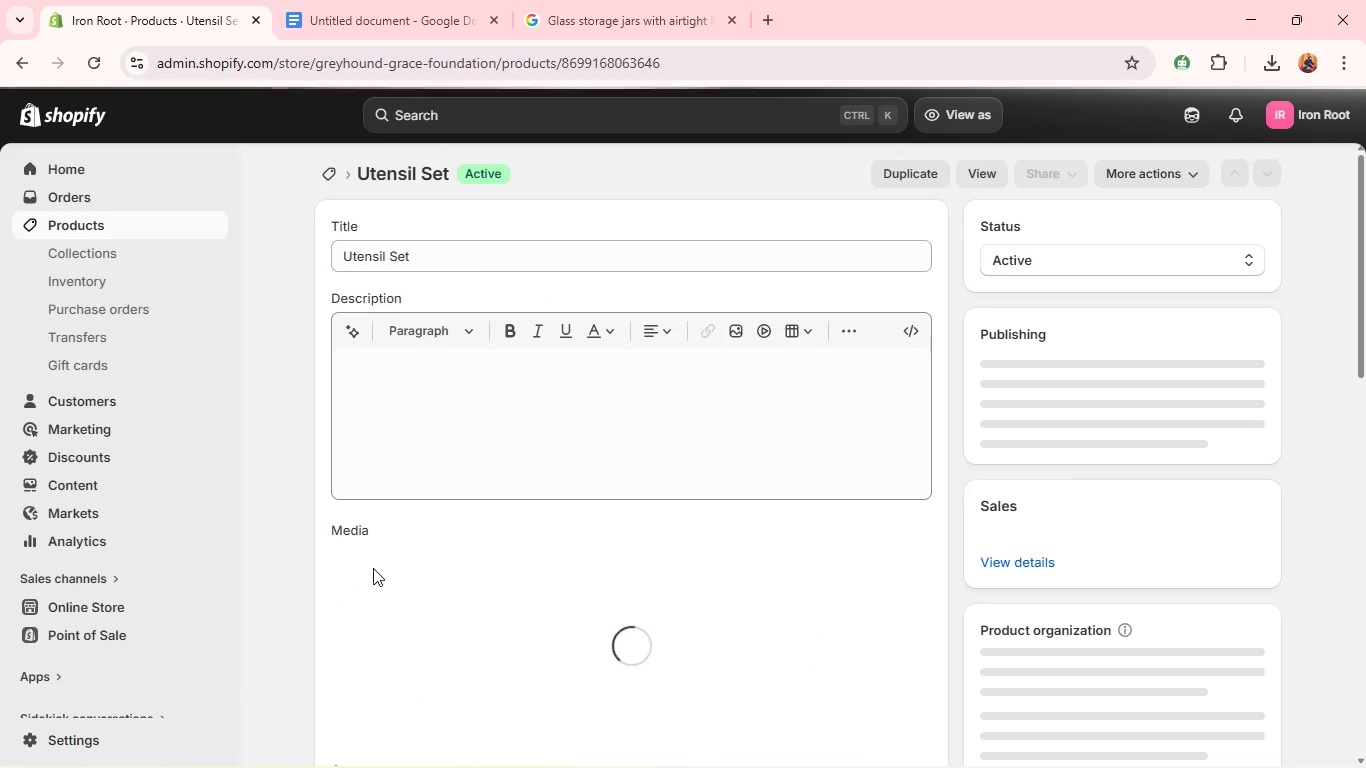 
double_click([476, 386])
 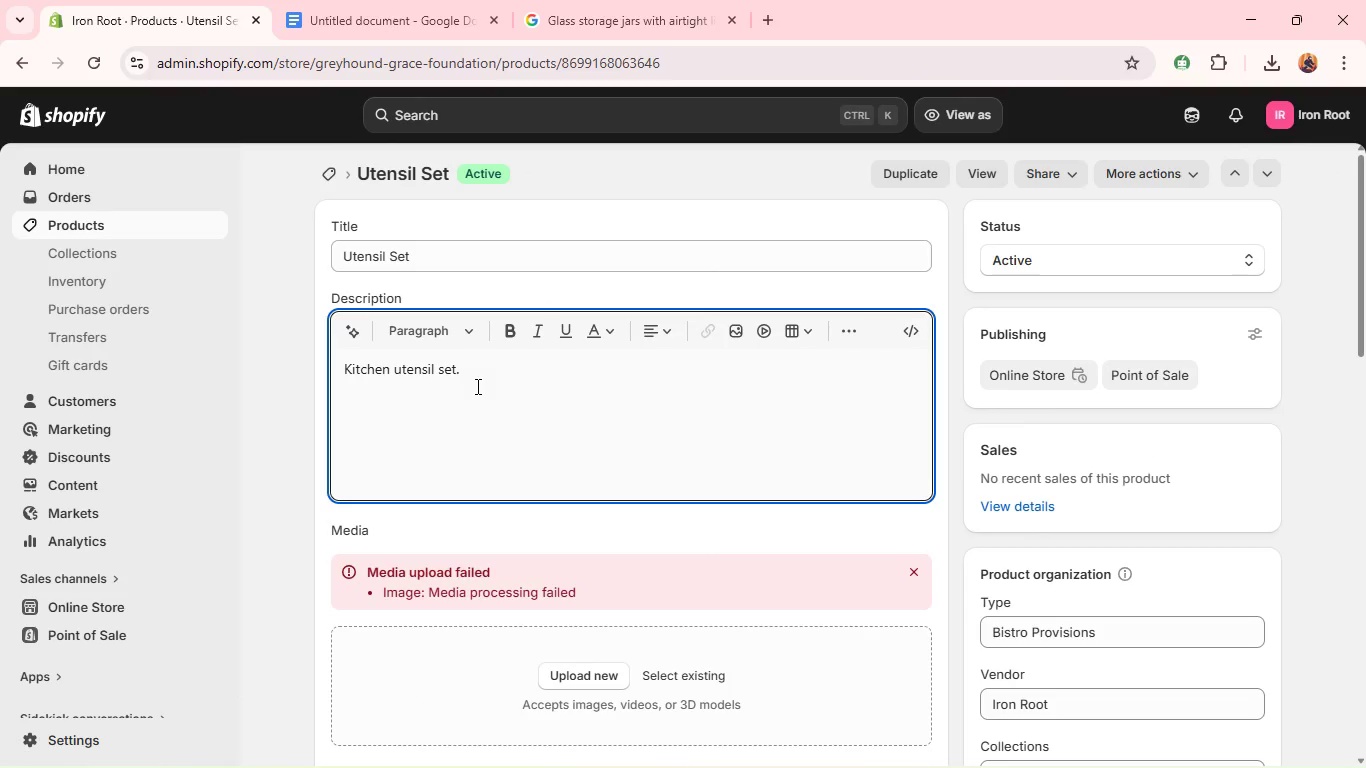 
triple_click([476, 386])
 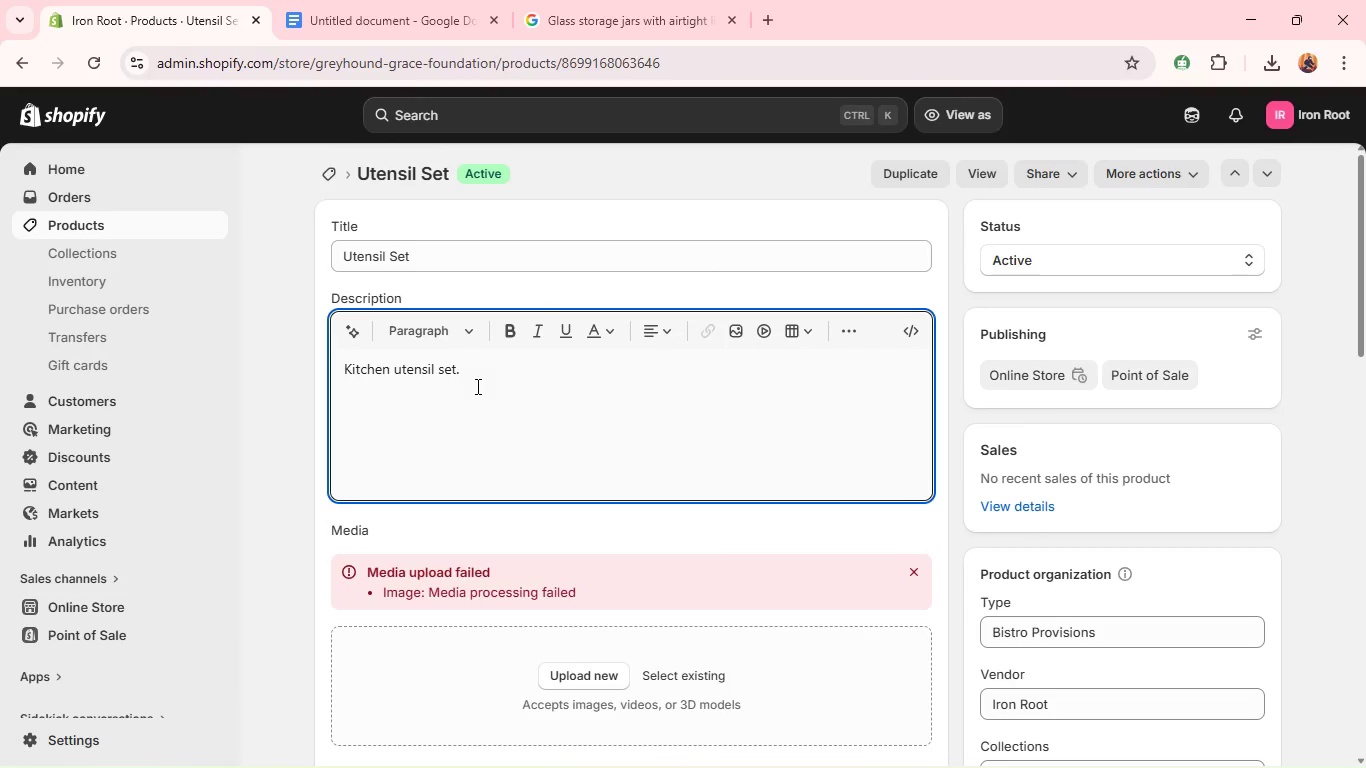 
triple_click([476, 386])
 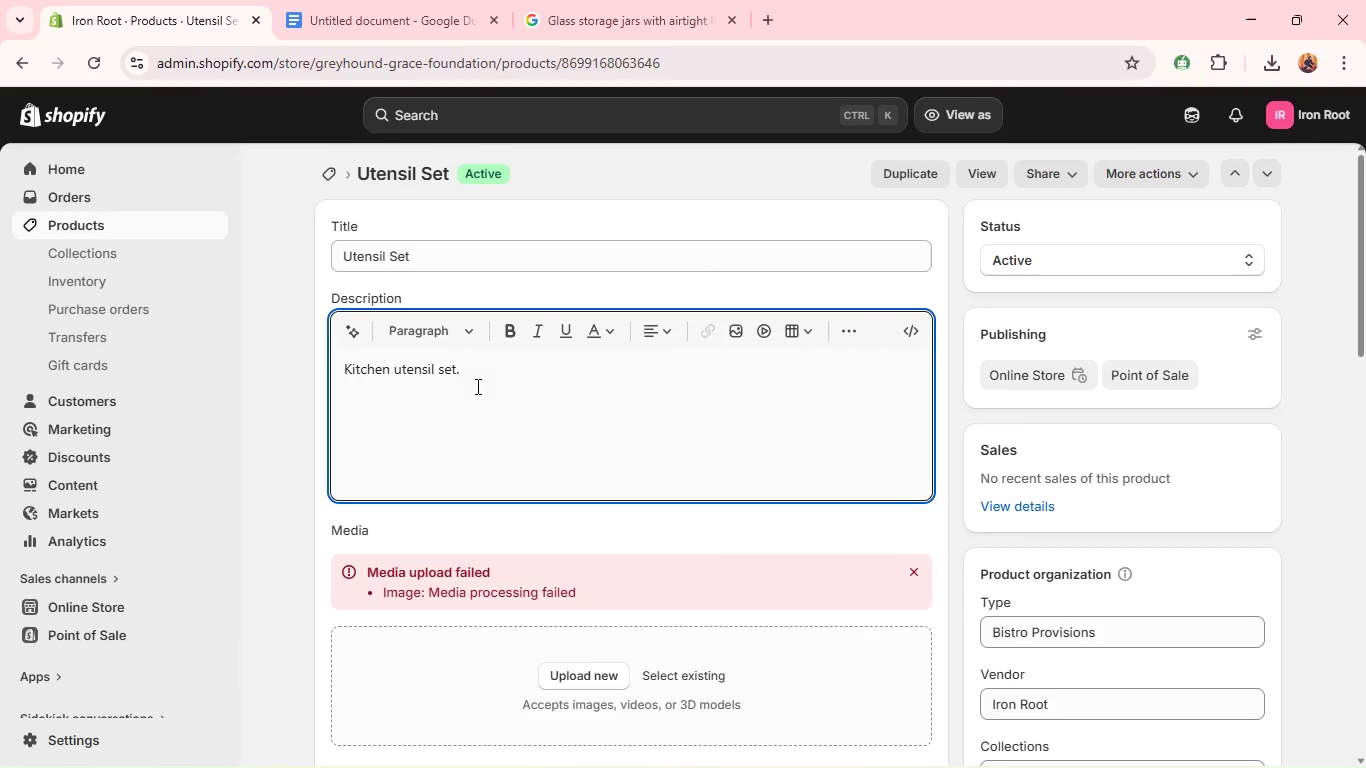 
triple_click([476, 386])
 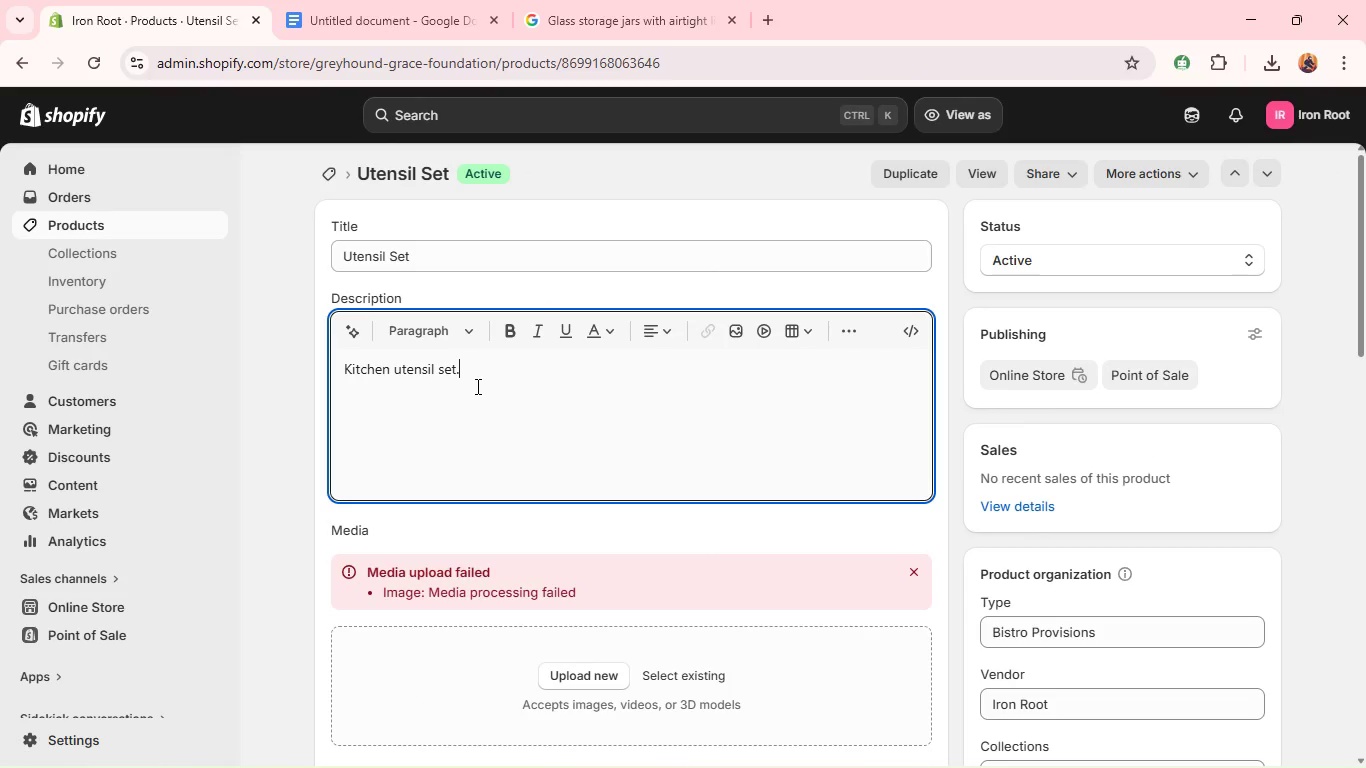 
key(Shift+ShiftLeft)
 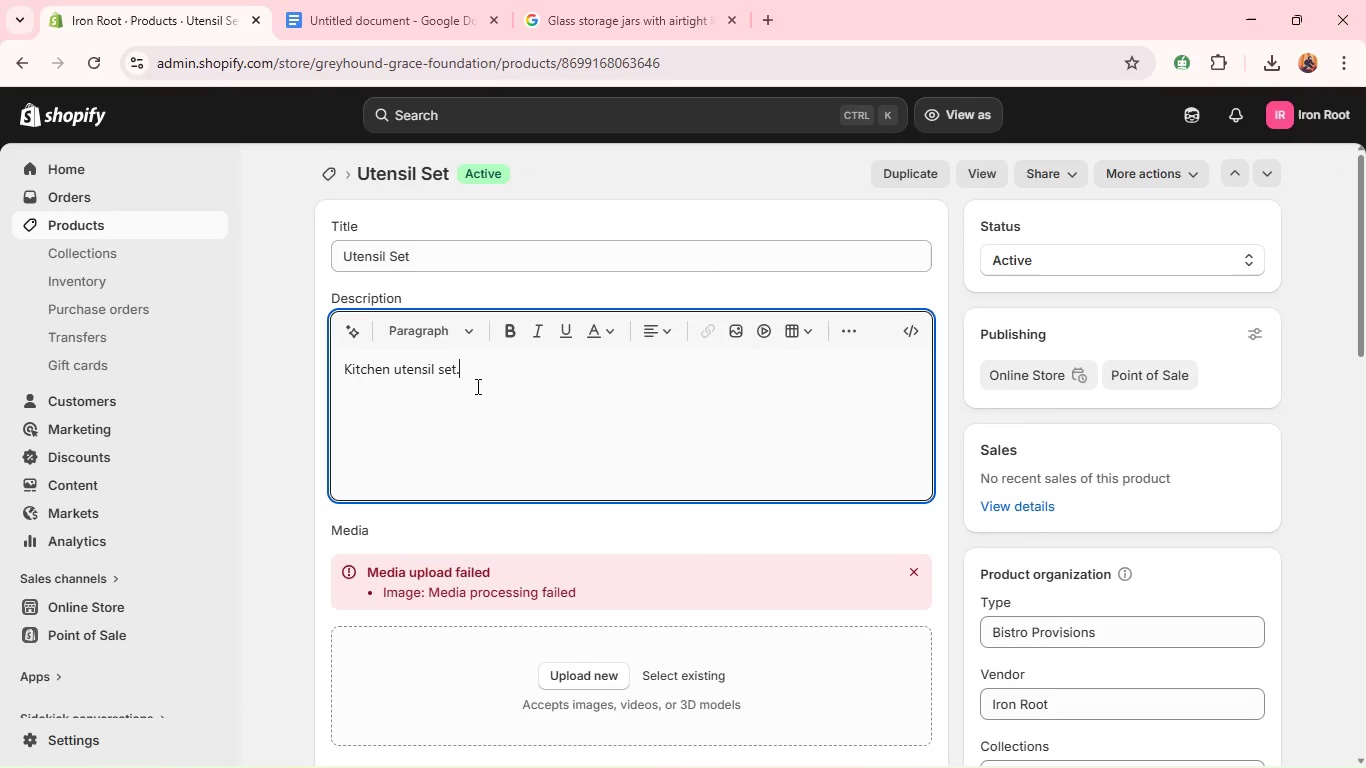 
key(Control+A)
 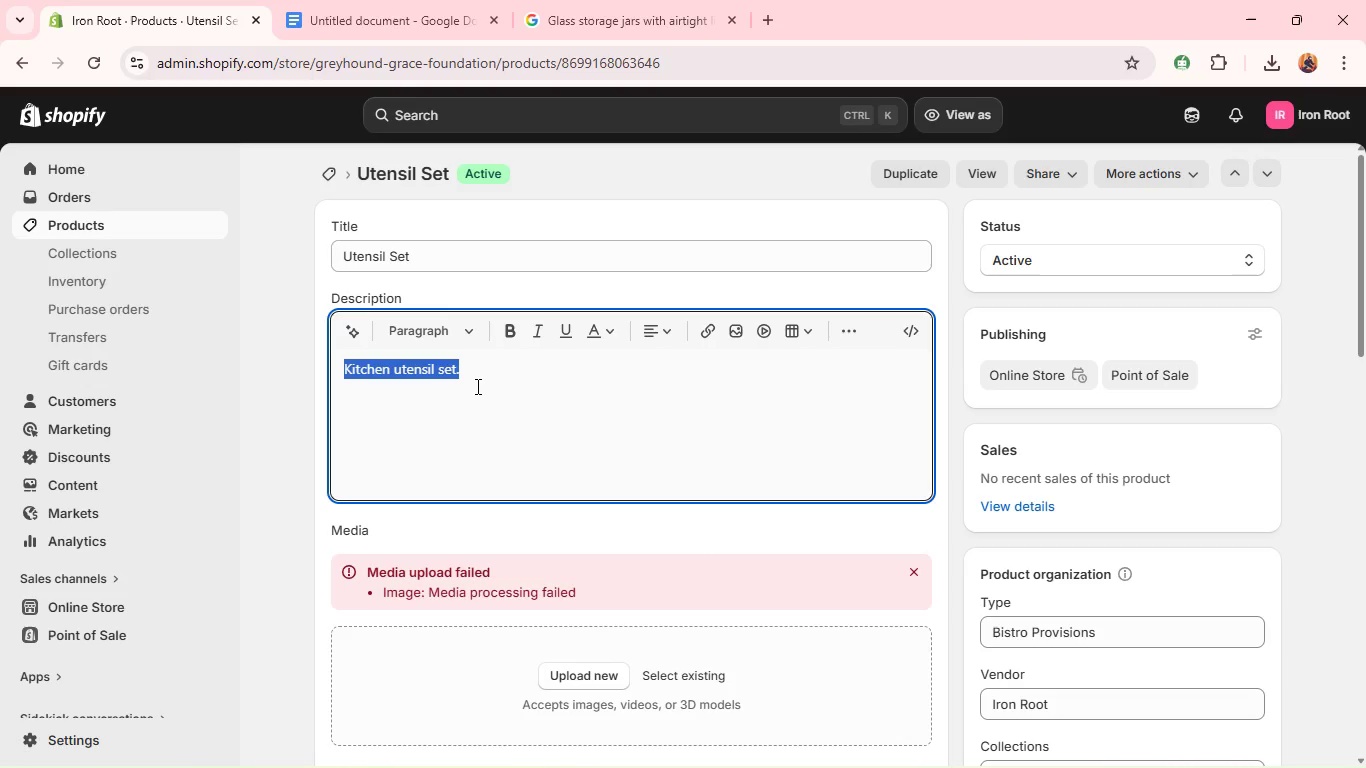 
type(Essential rustic kitchen utensil set for cooking.)
key(Backspace)
type(.)
 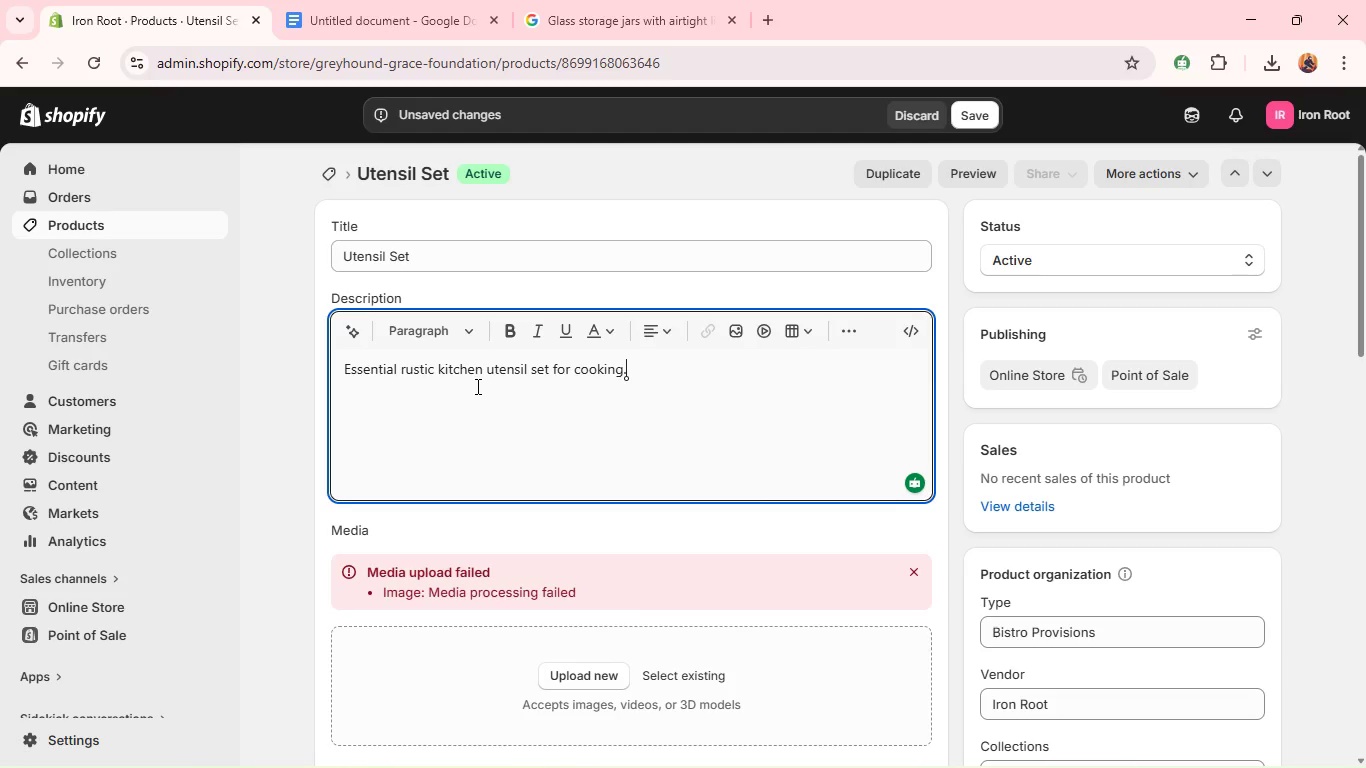 
wait(7.28)
 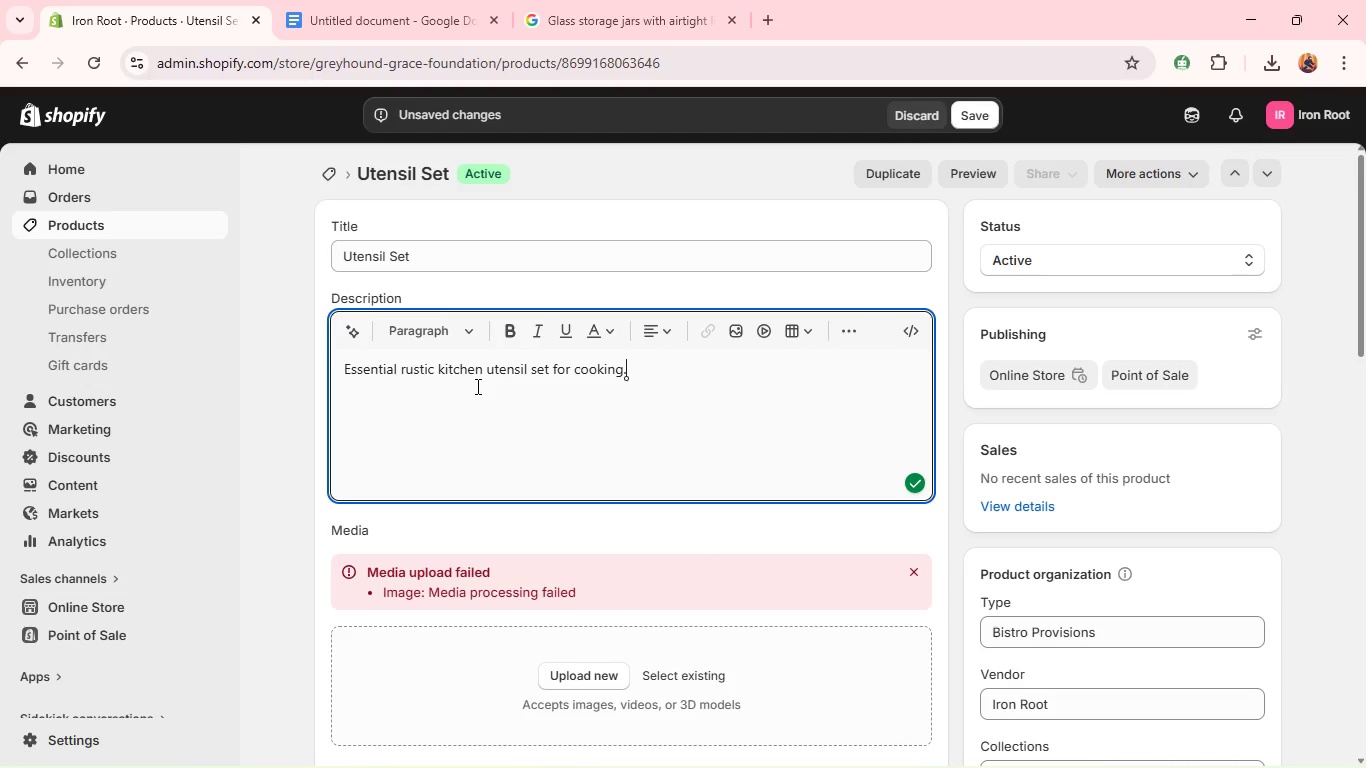 
left_click([968, 104])
 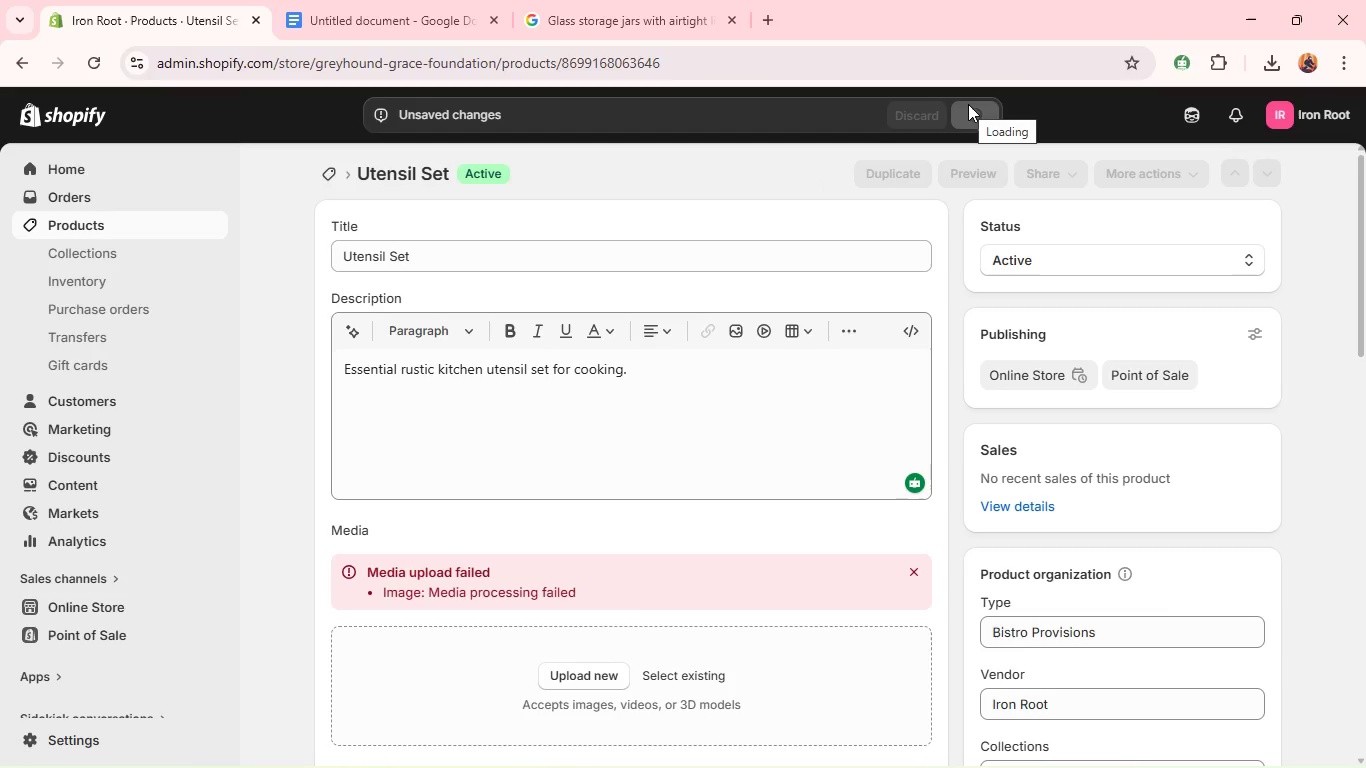 
wait(5.23)
 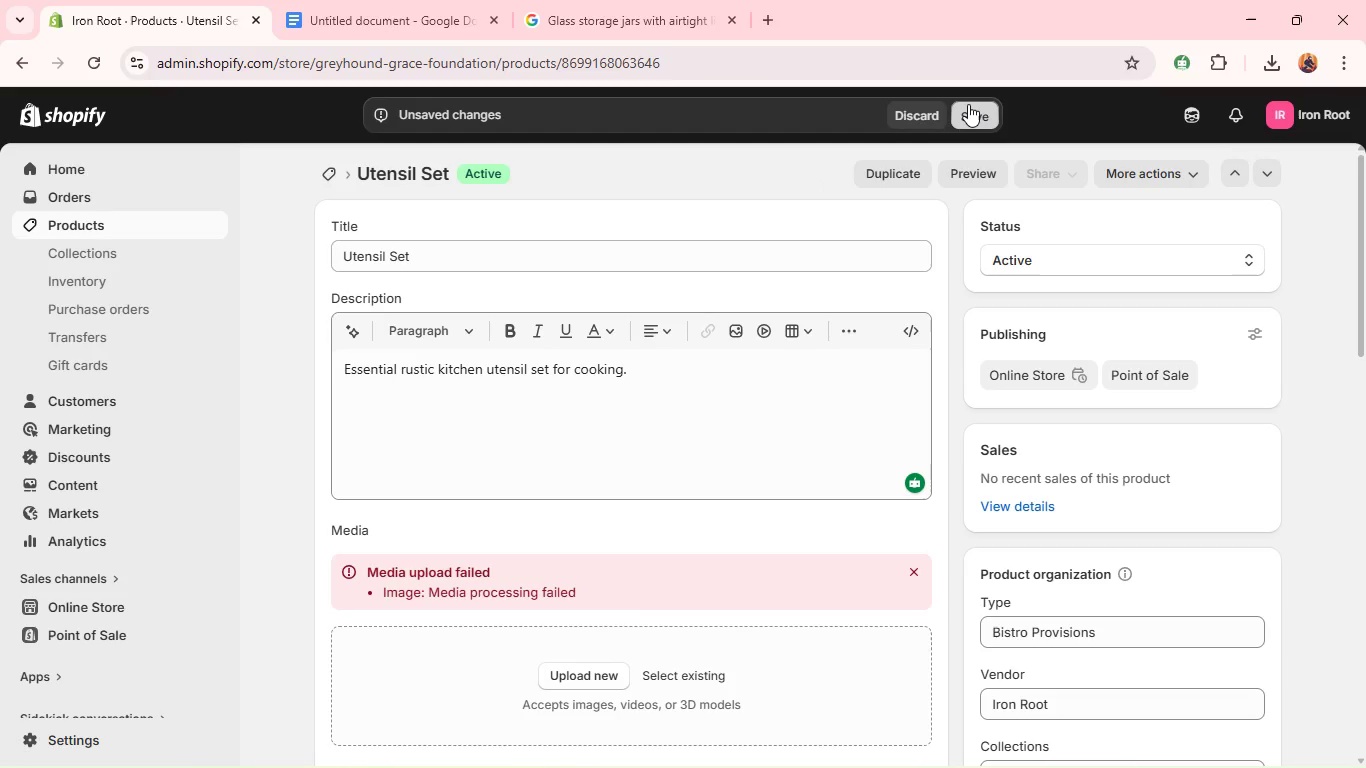 
key(Alt+AltLeft)
 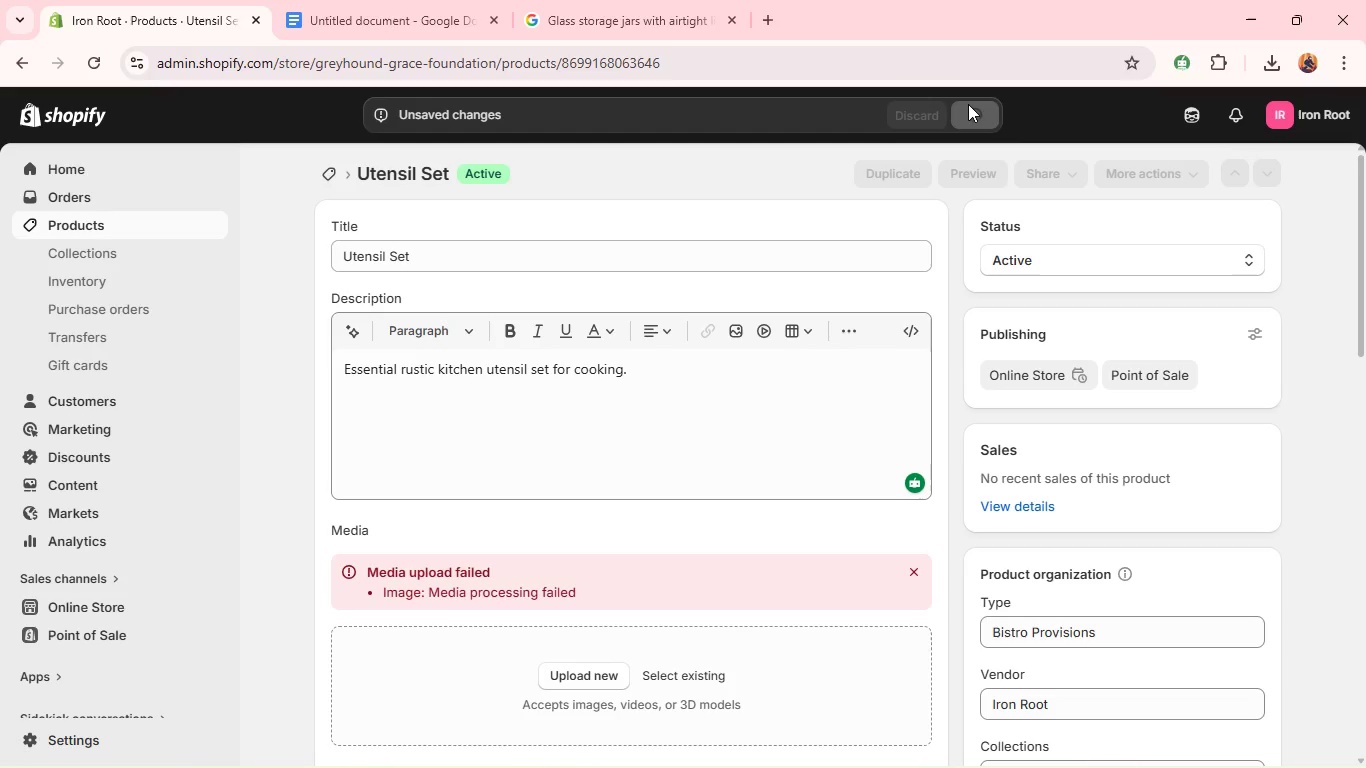 
key(Alt+Tab)